 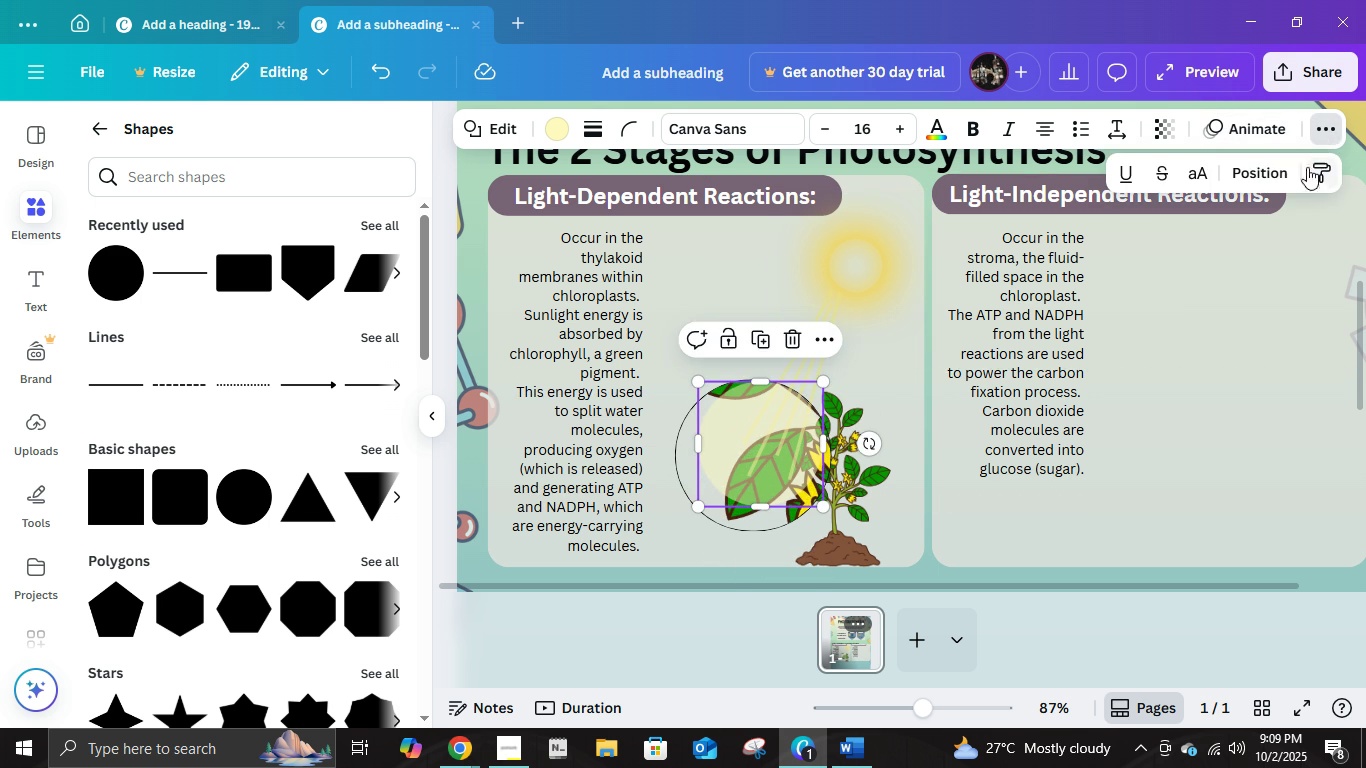 
left_click([1277, 170])
 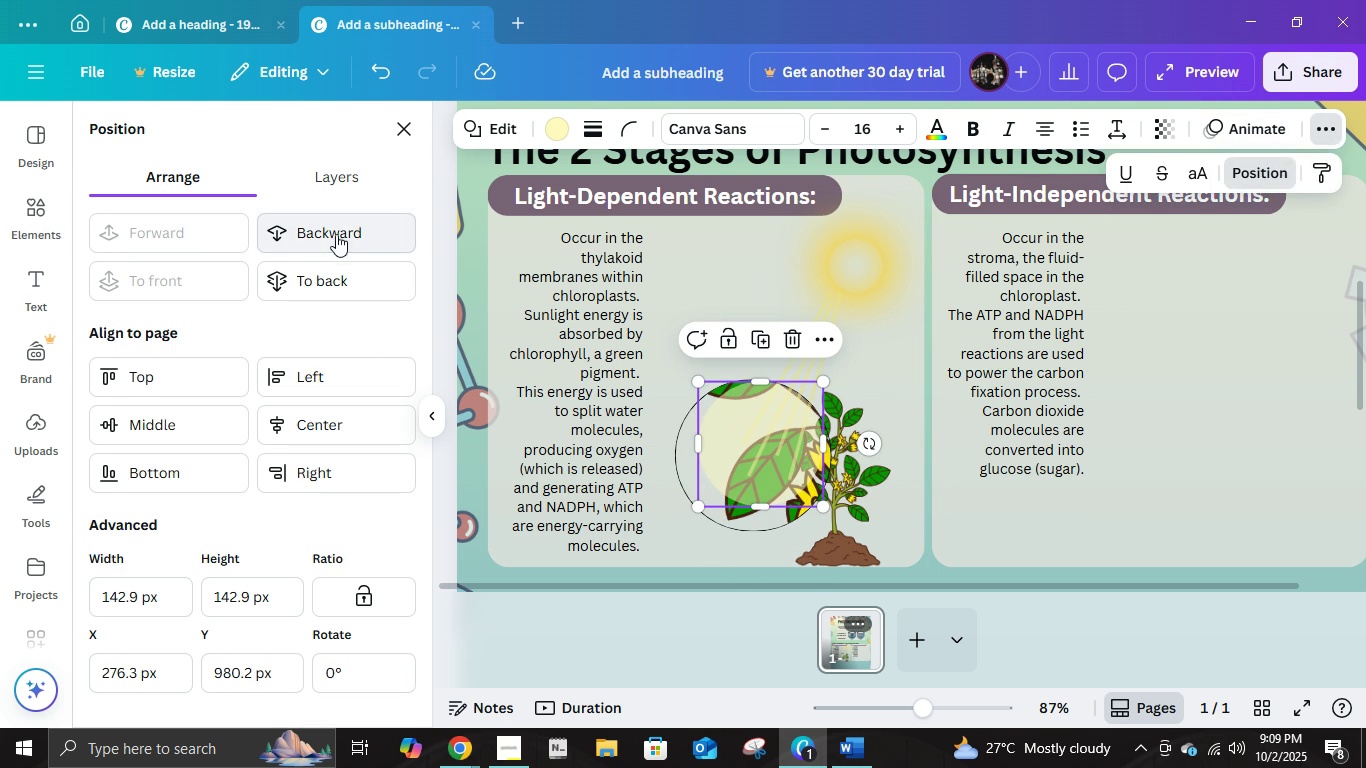 
left_click([338, 232])
 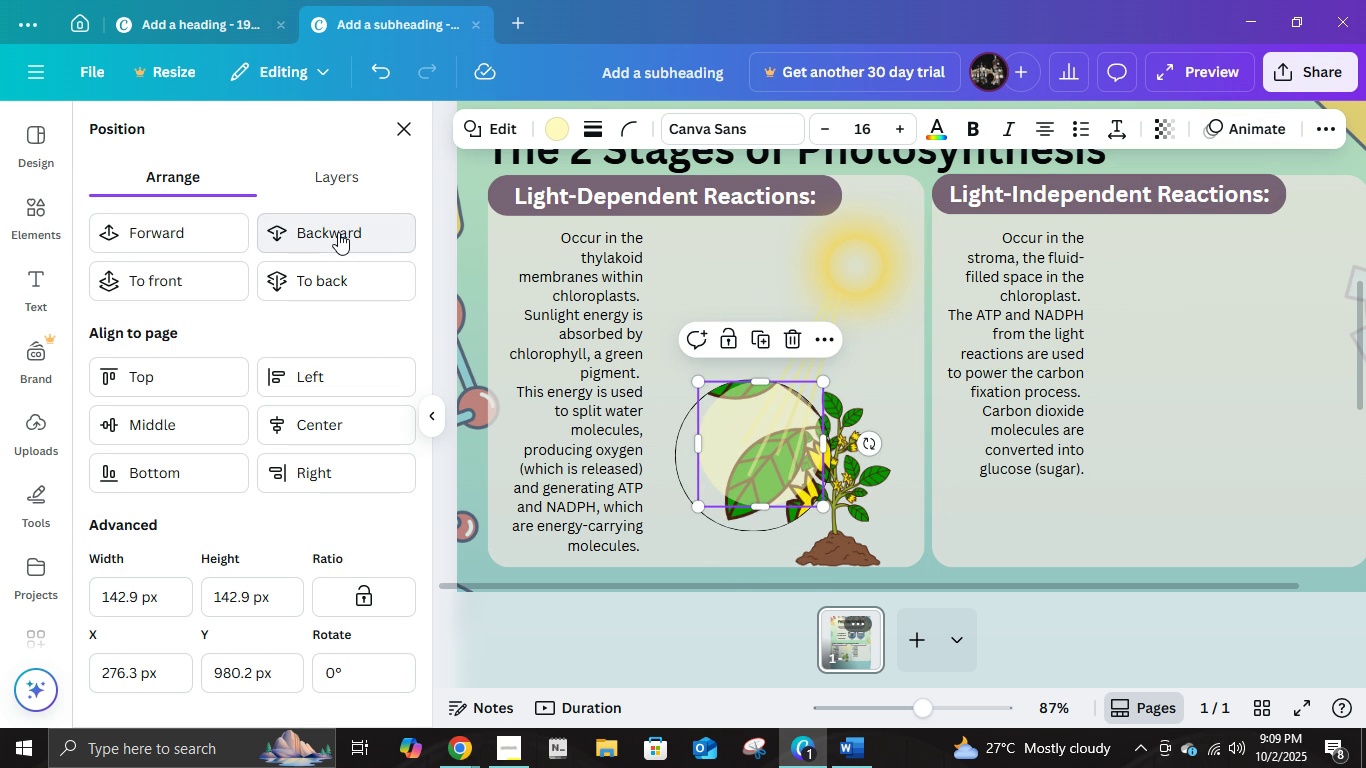 
left_click([338, 232])
 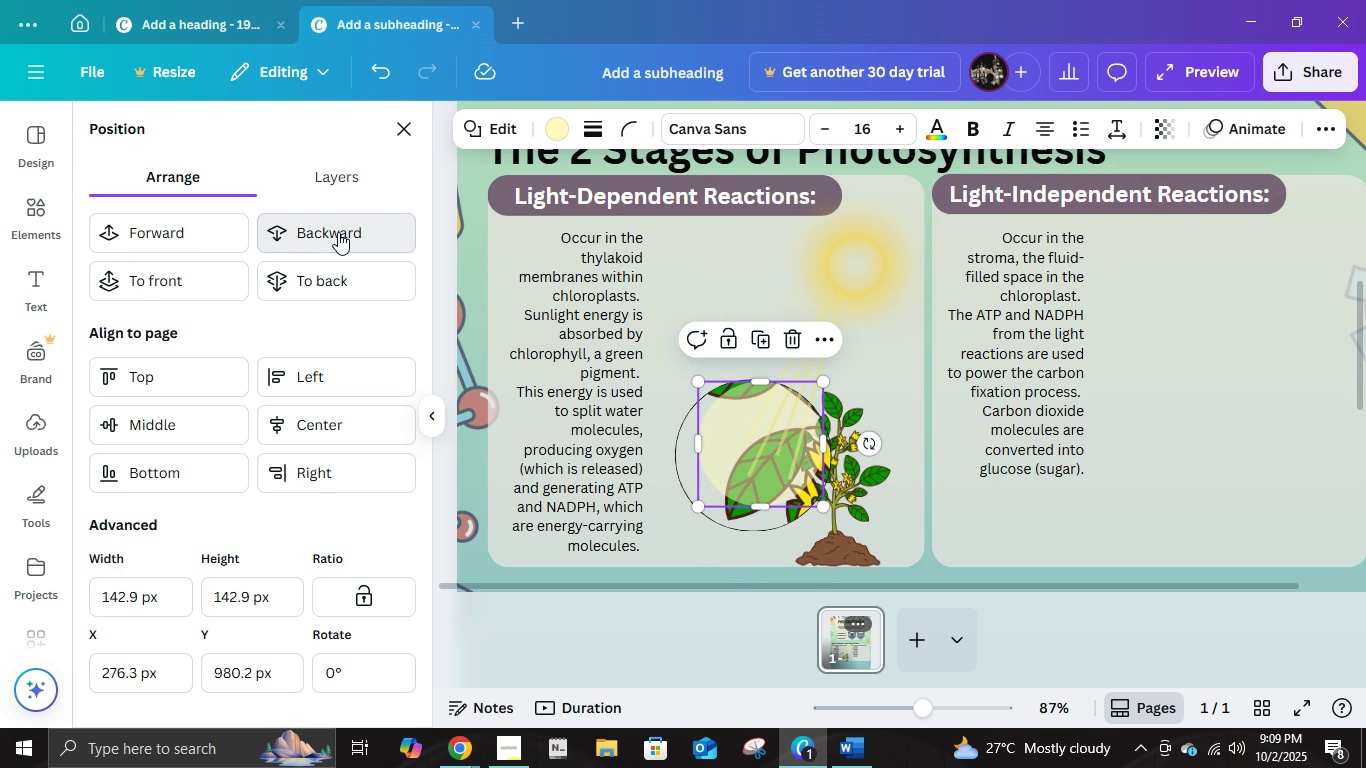 
left_click([338, 232])
 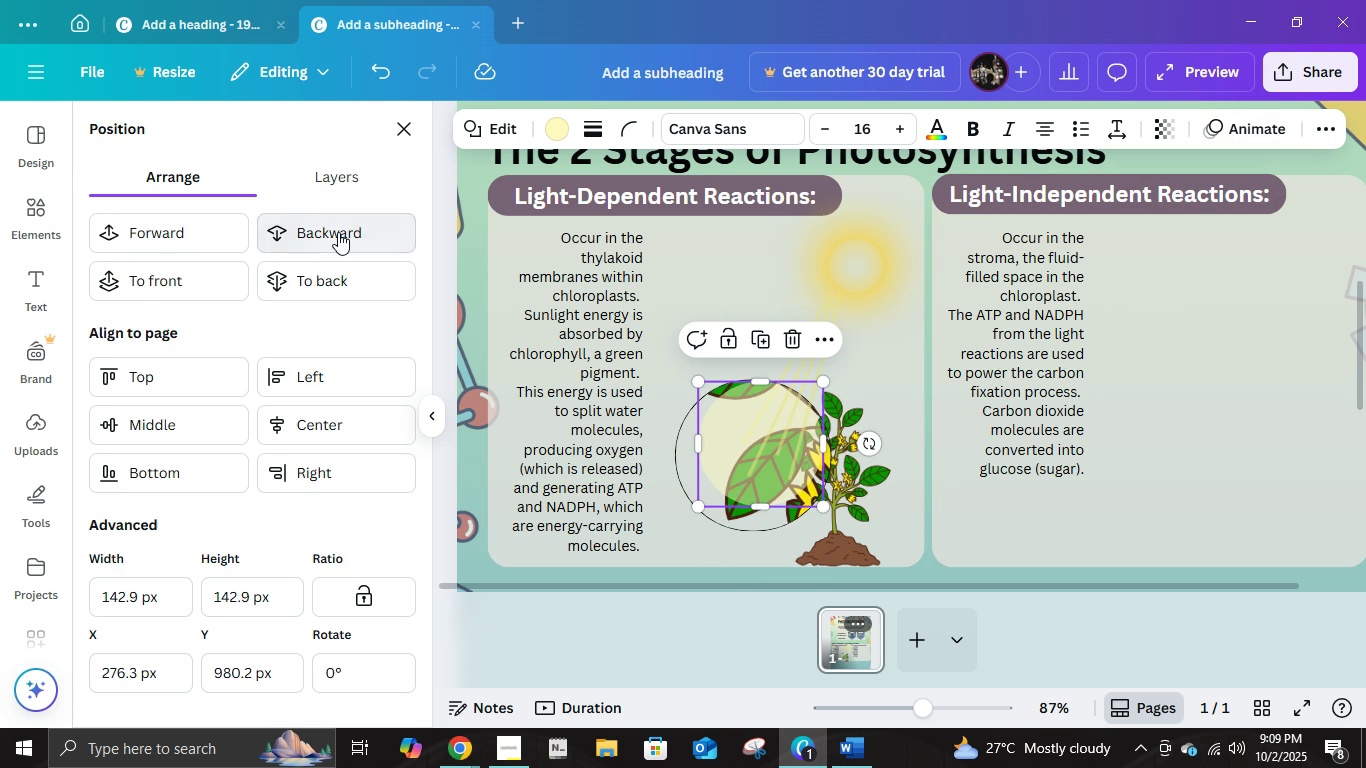 
left_click([338, 232])